 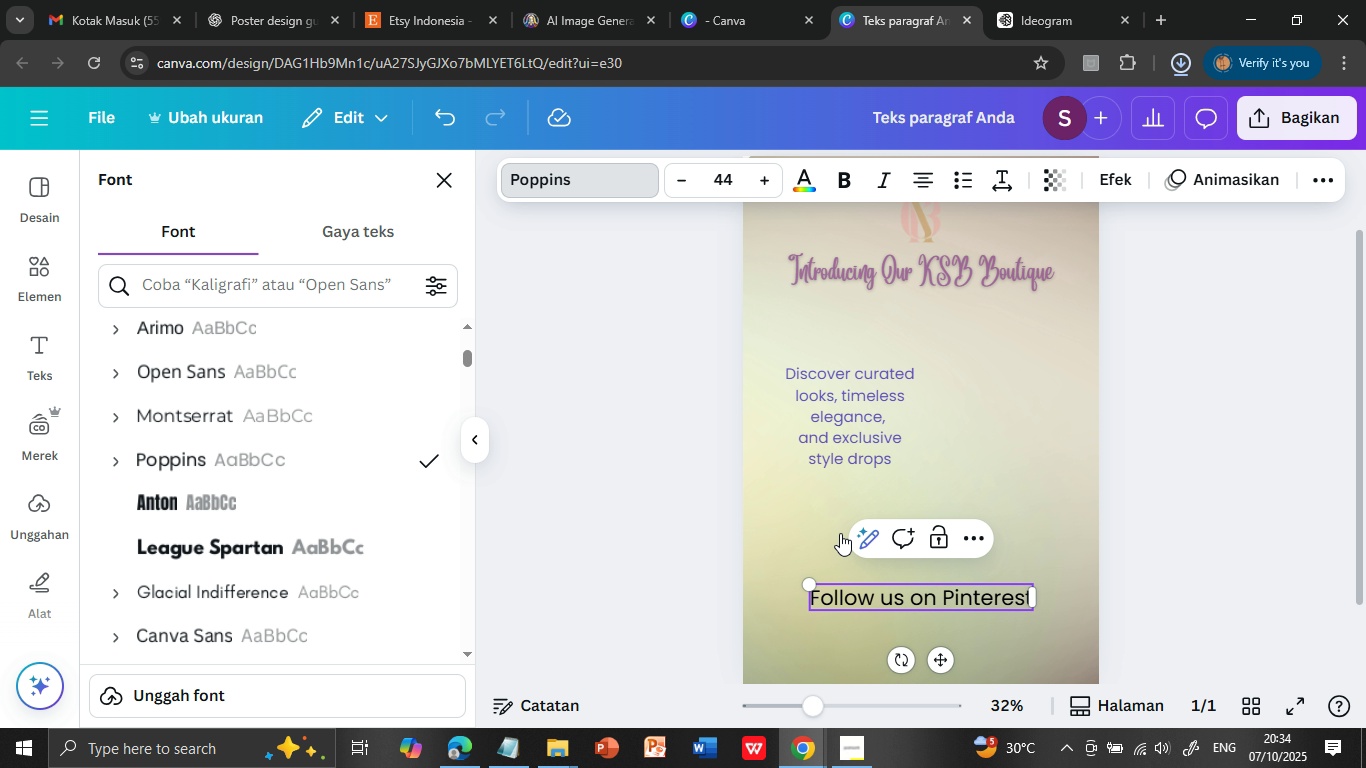 
double_click([898, 597])
 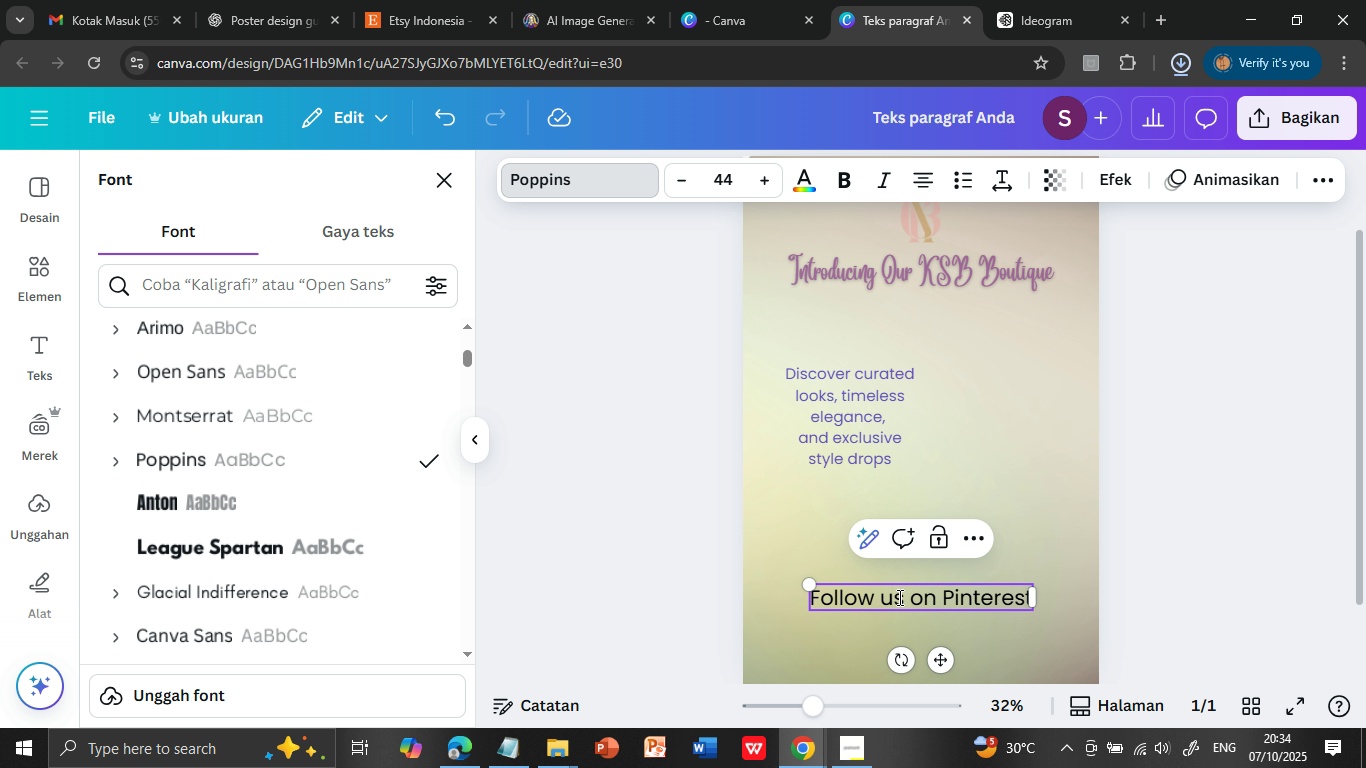 
double_click([898, 597])
 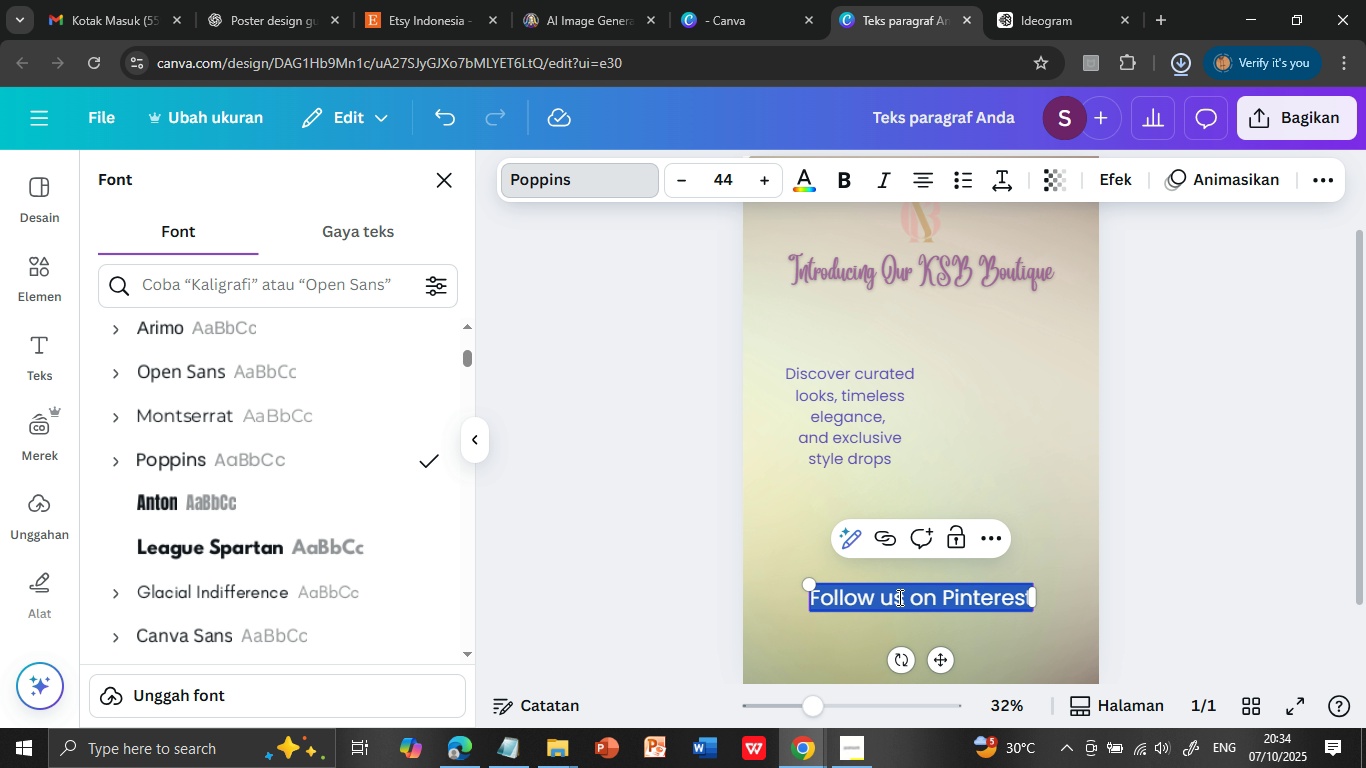 
triple_click([898, 597])
 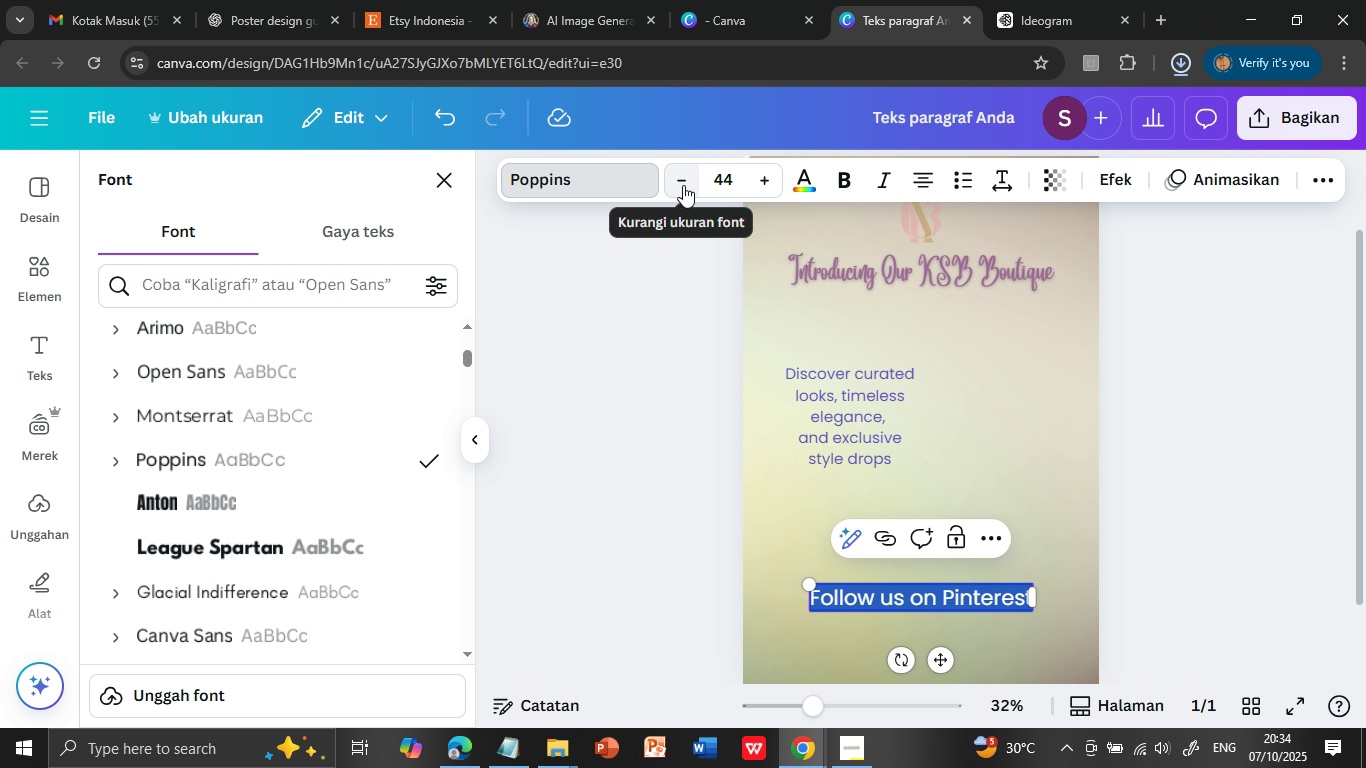 
double_click([683, 185])
 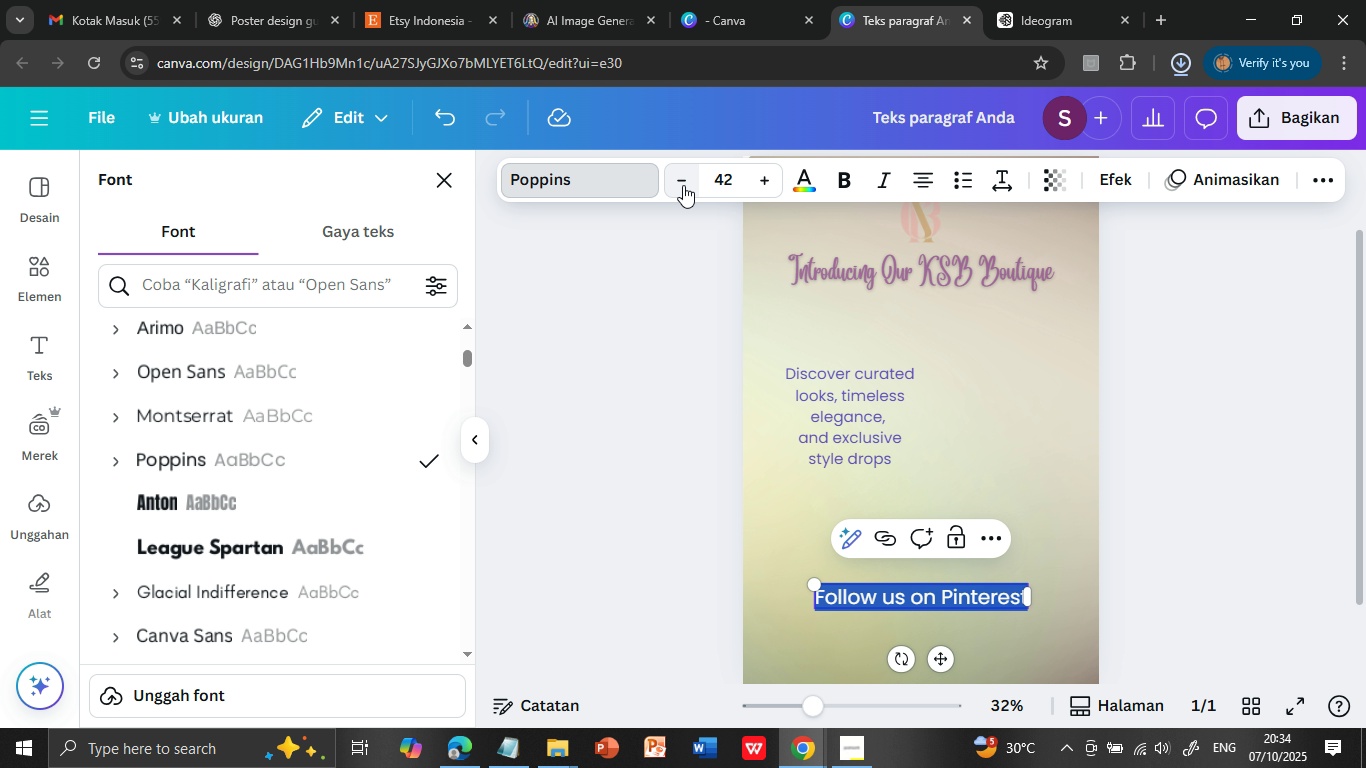 
triple_click([683, 185])
 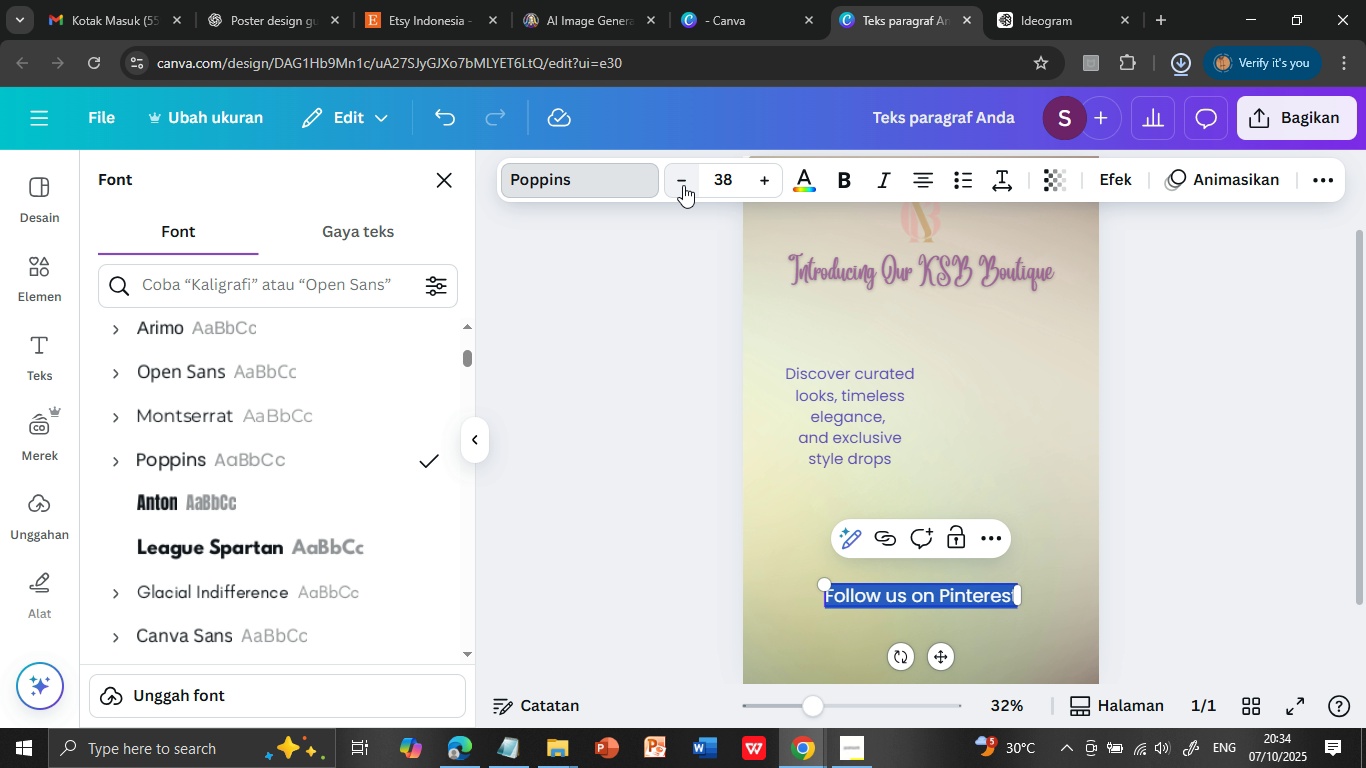 
triple_click([683, 185])
 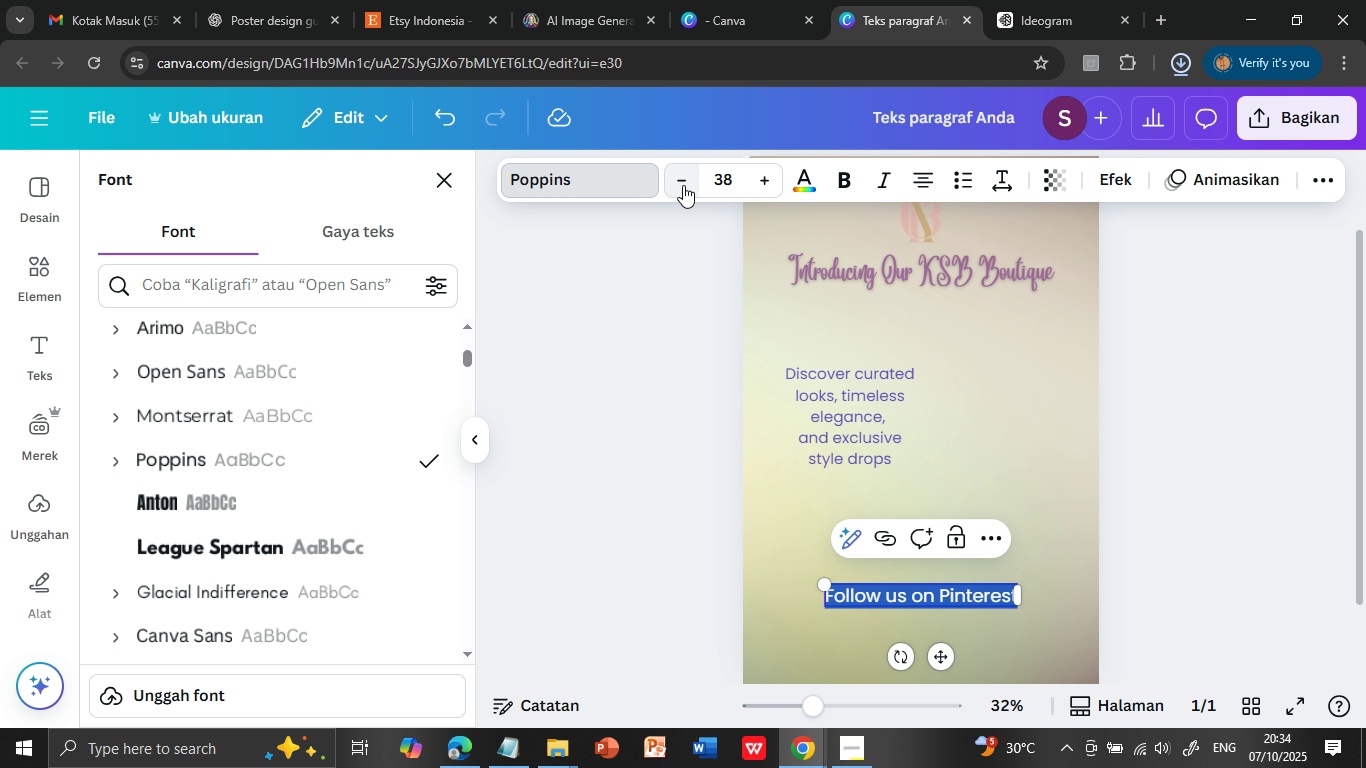 
triple_click([683, 185])
 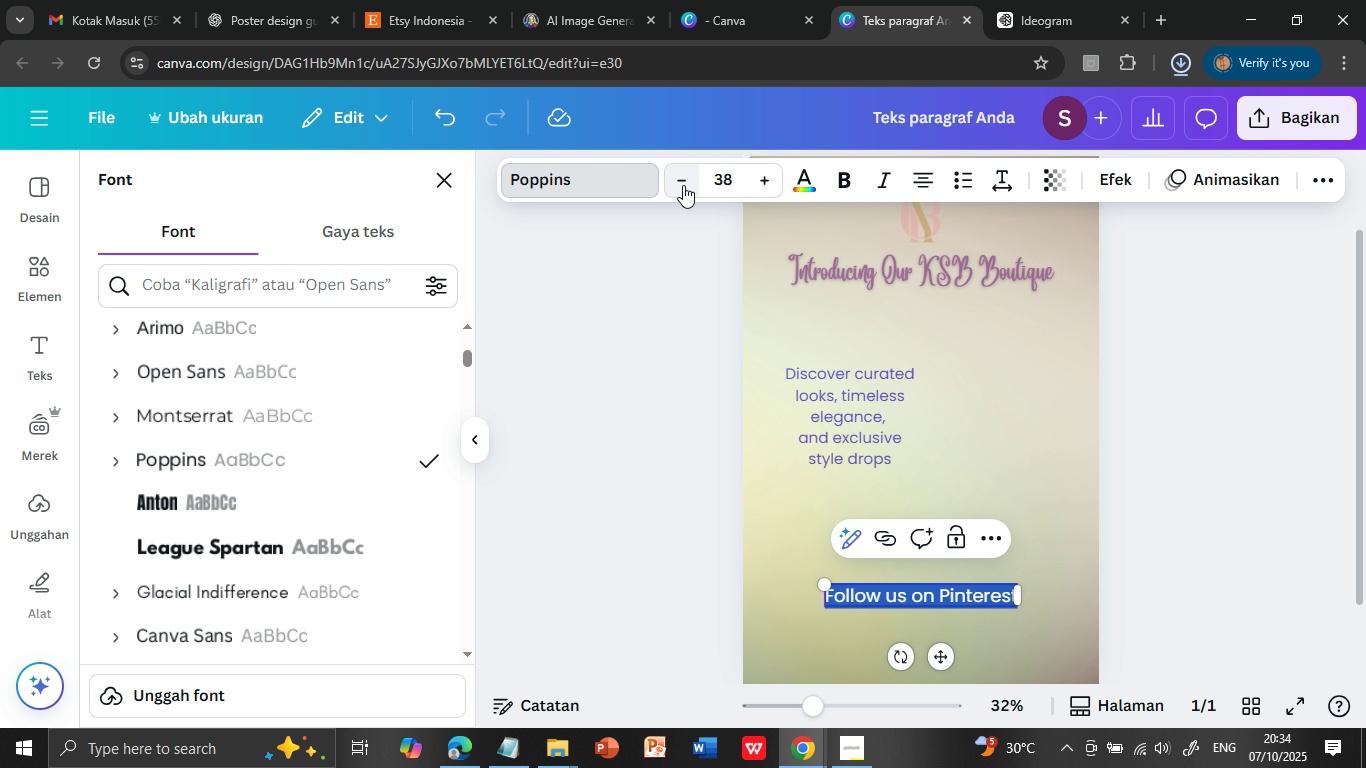 
triple_click([683, 185])
 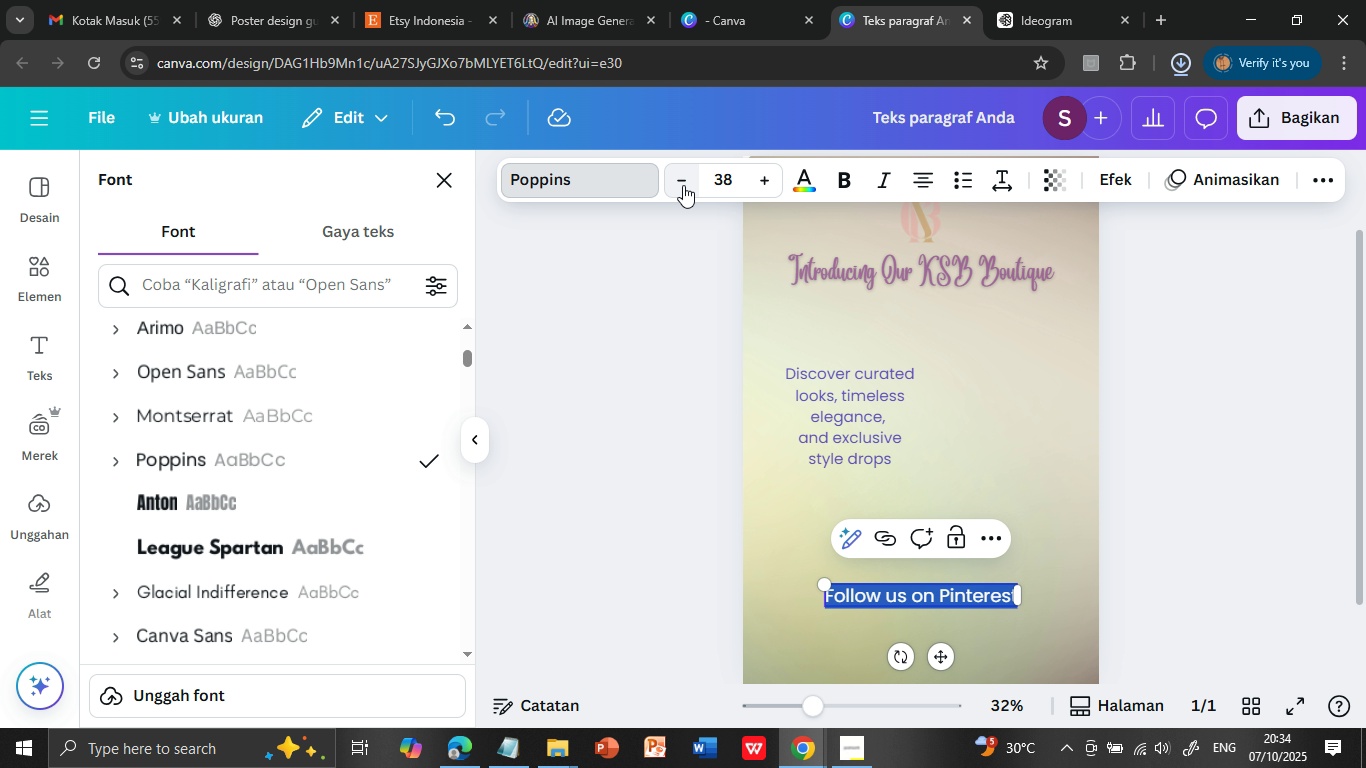 
triple_click([683, 185])
 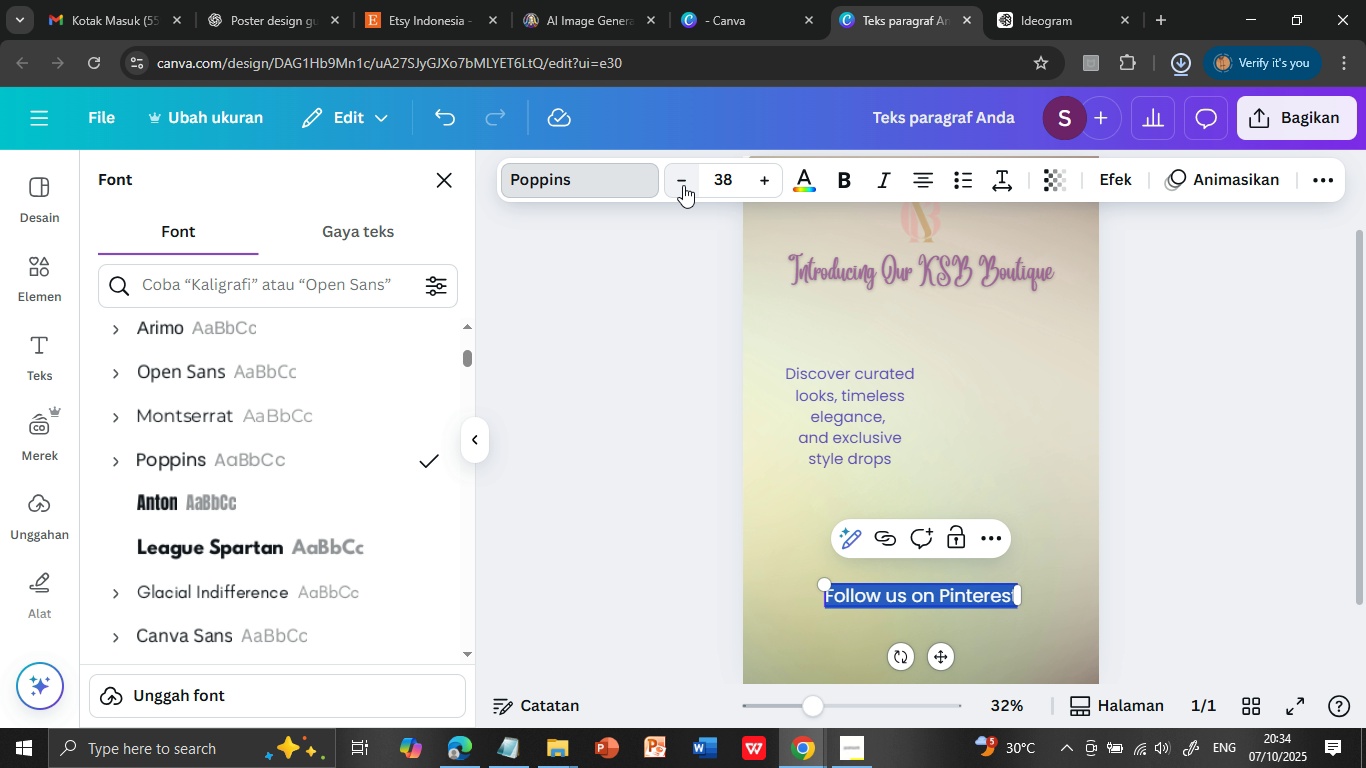 
triple_click([683, 185])
 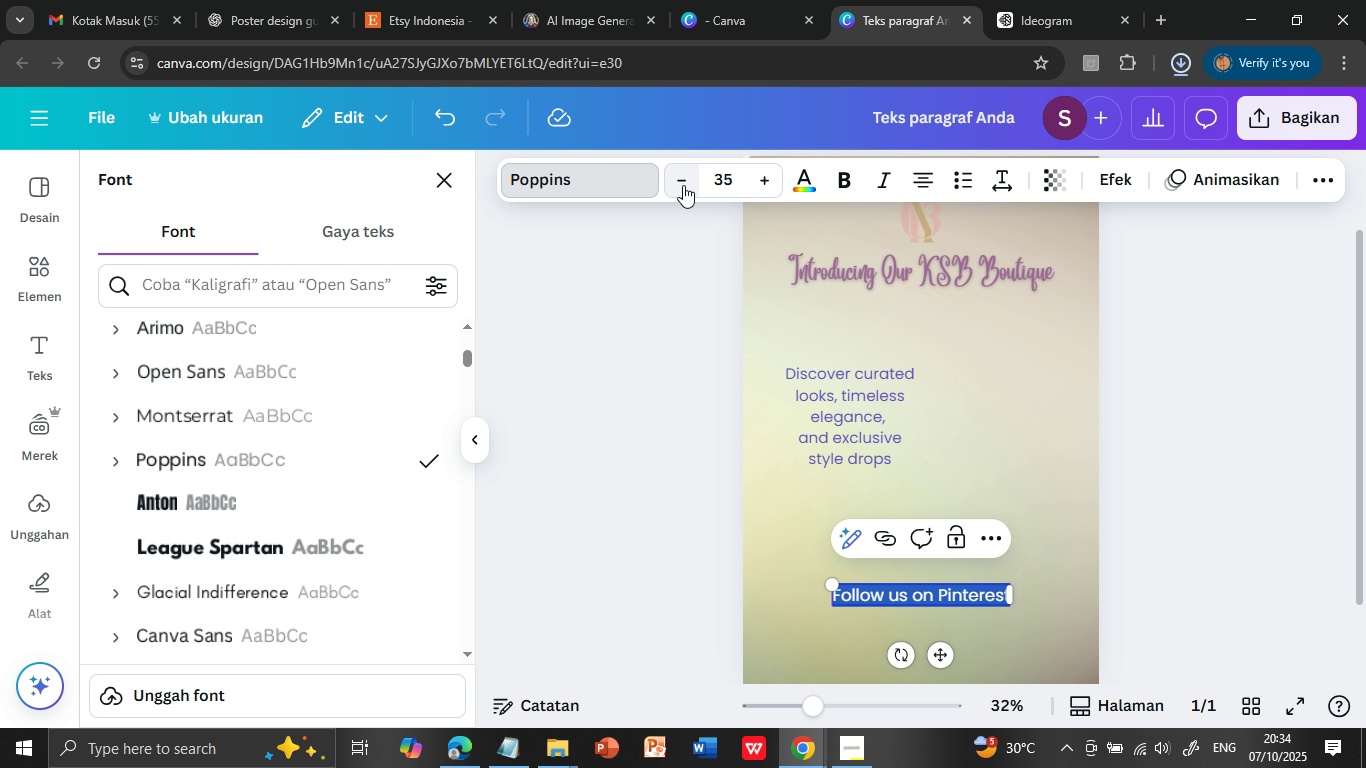 
triple_click([683, 185])
 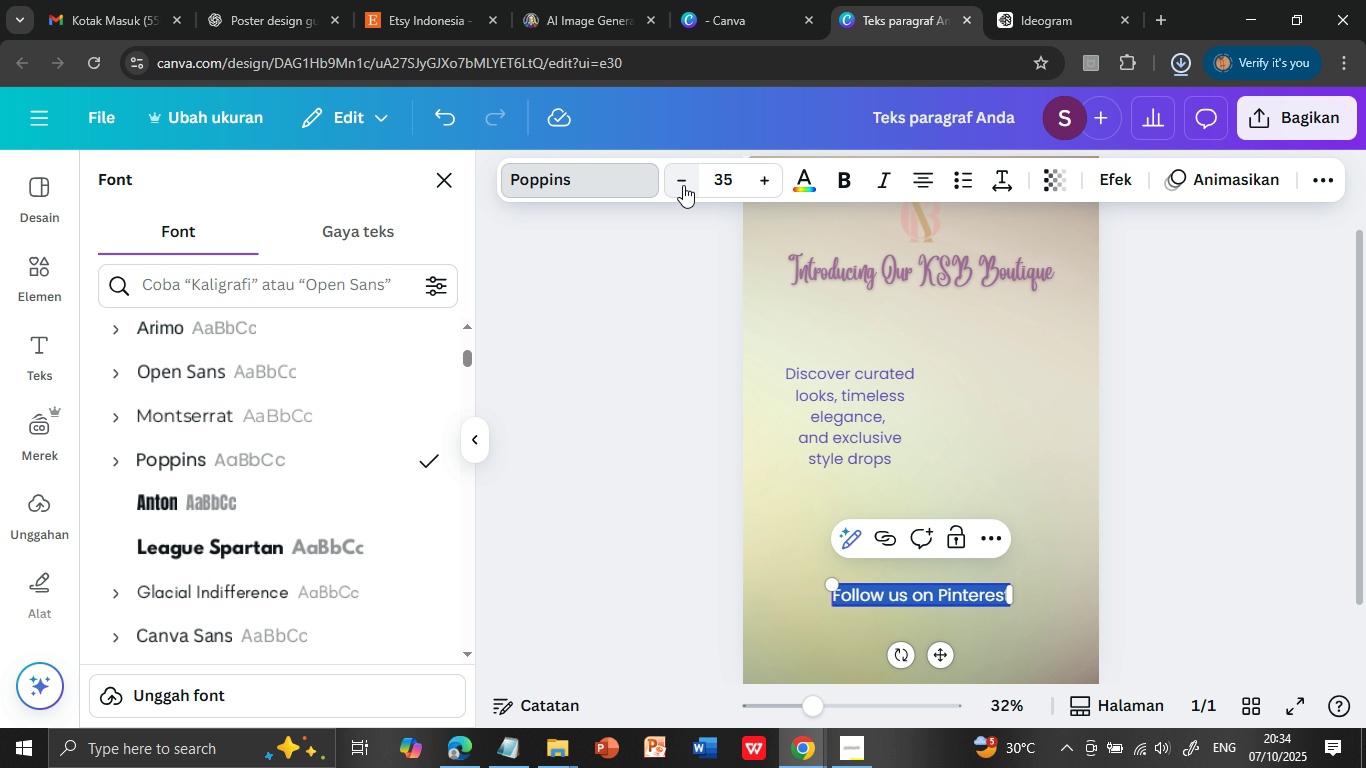 
triple_click([683, 185])
 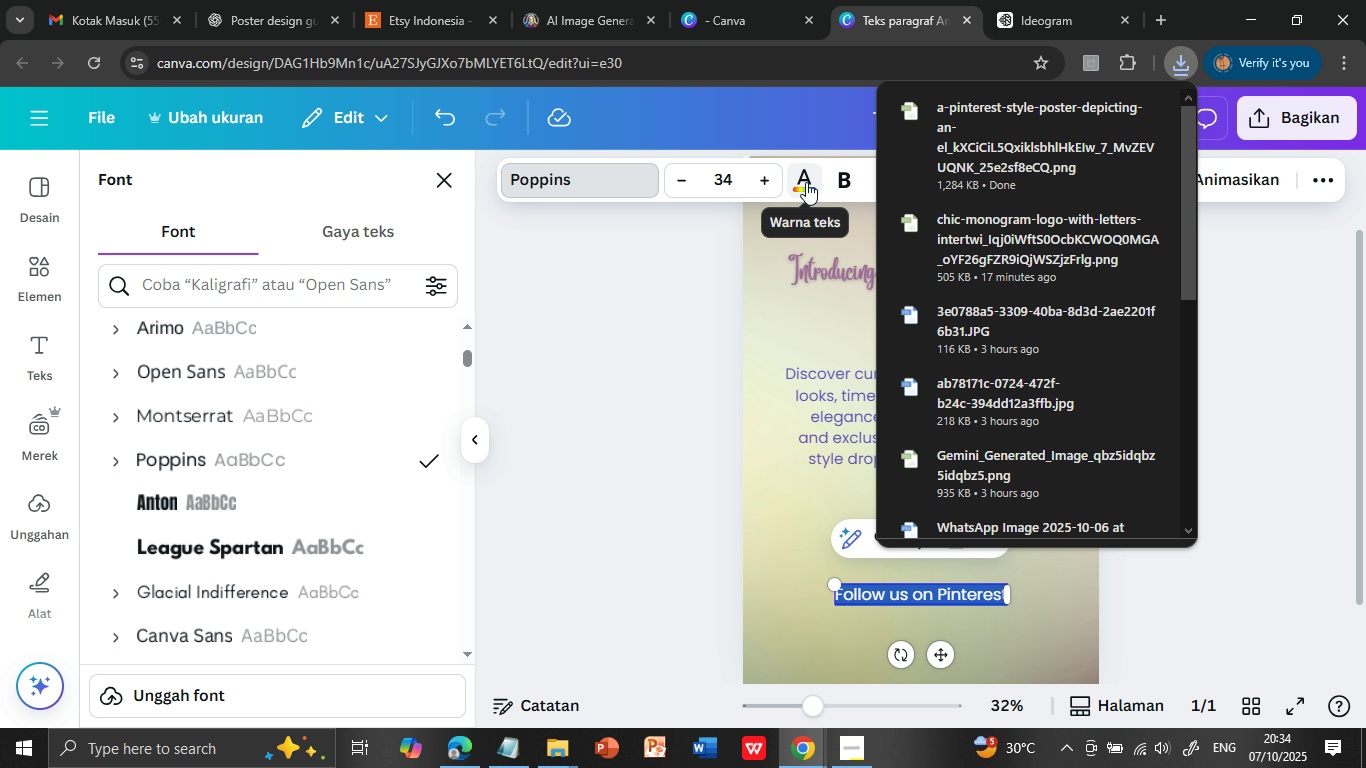 
wait(6.12)
 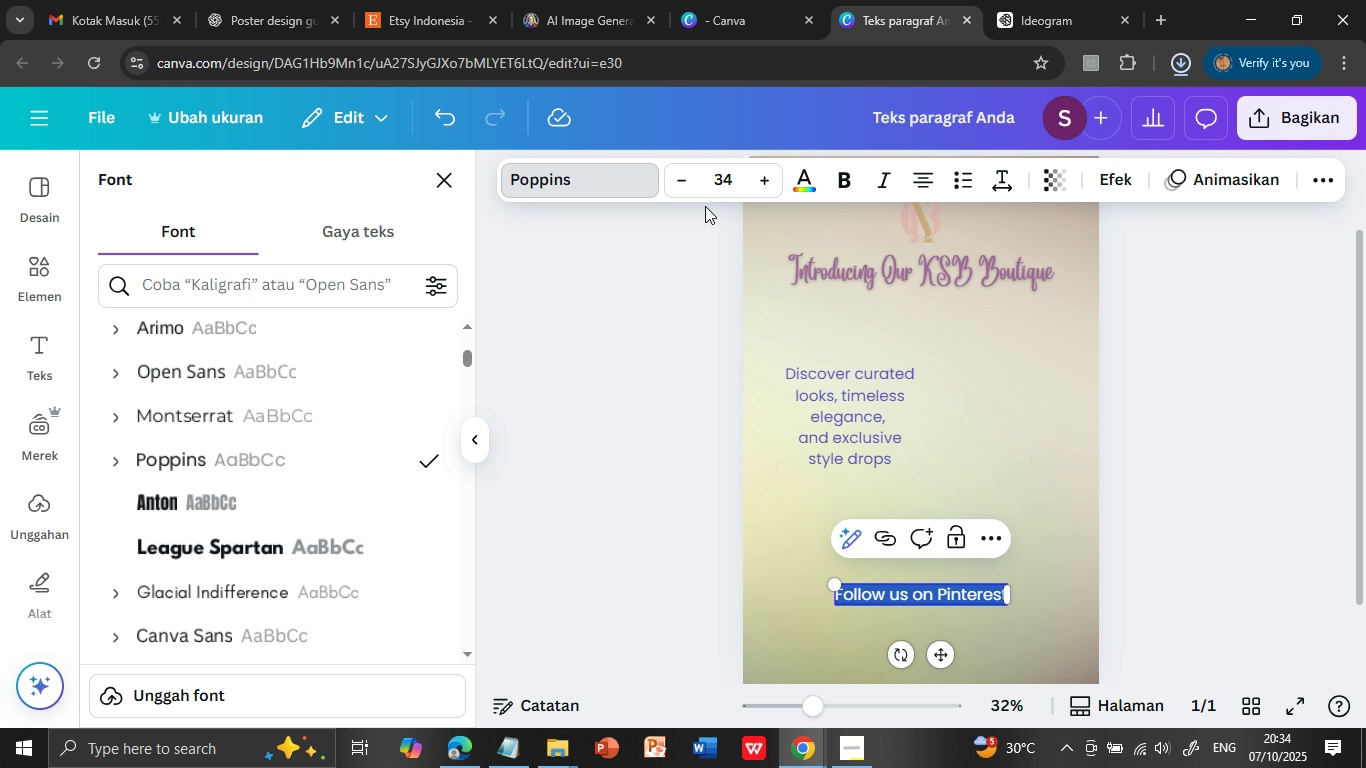 
left_click([1318, 369])
 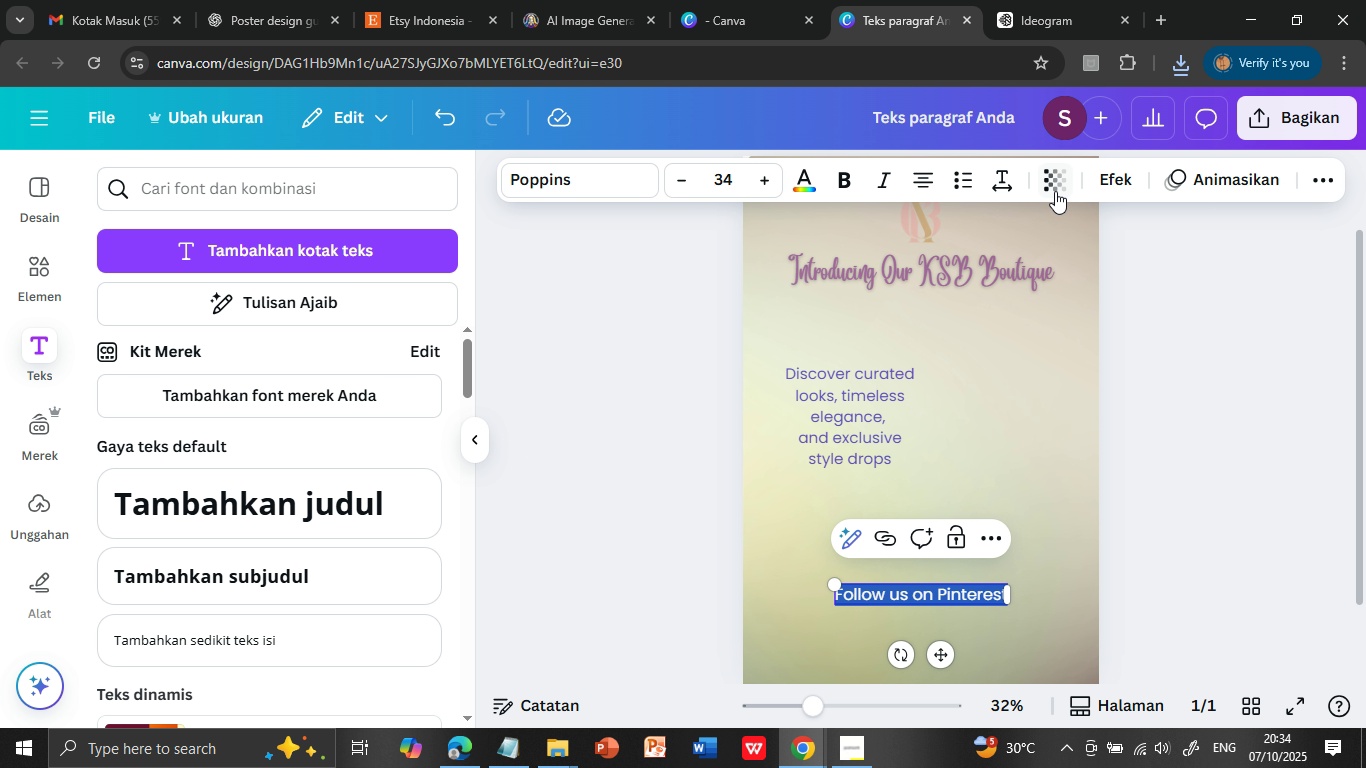 
left_click([1050, 187])